 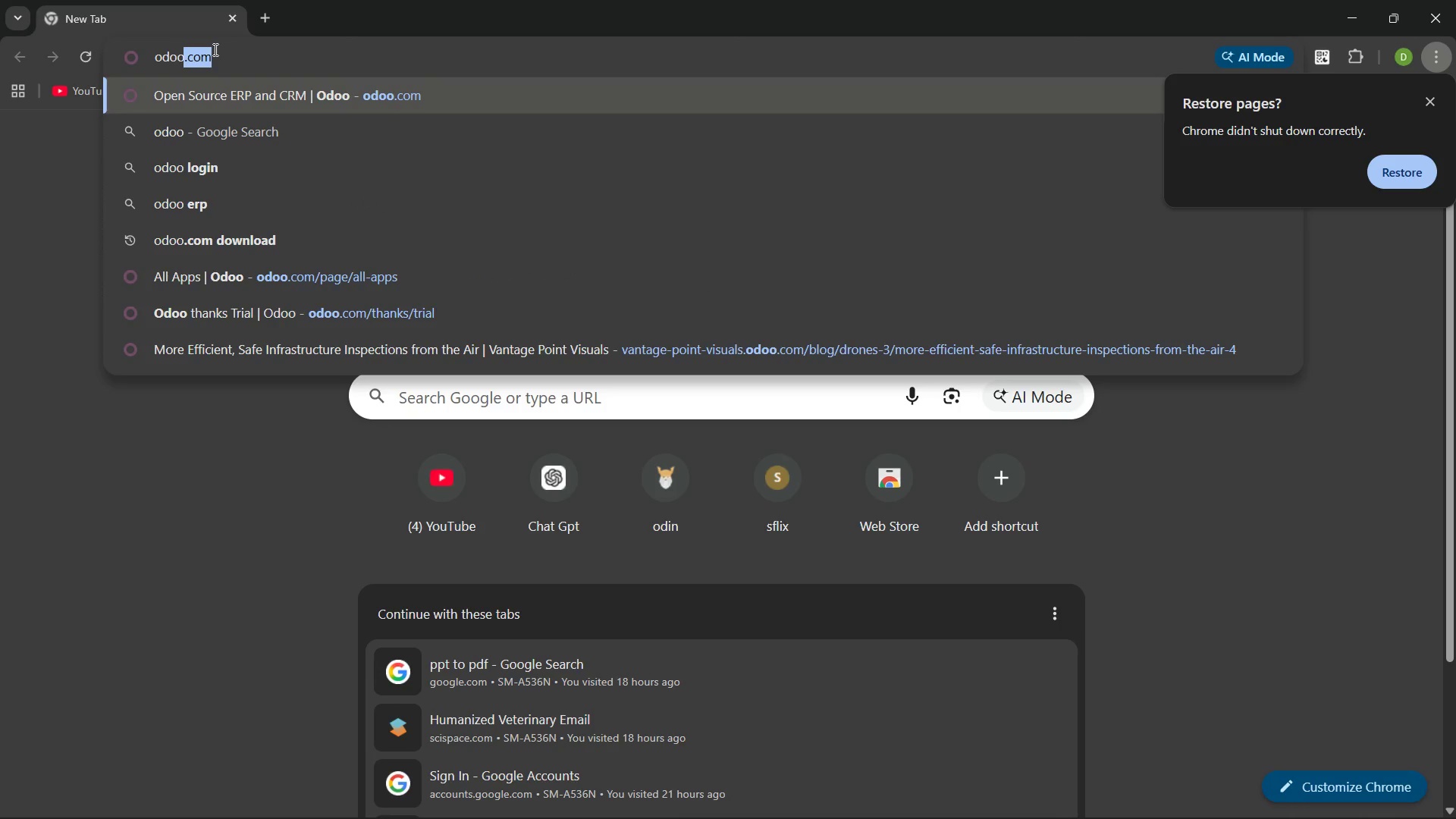 
key(ArrowRight)
 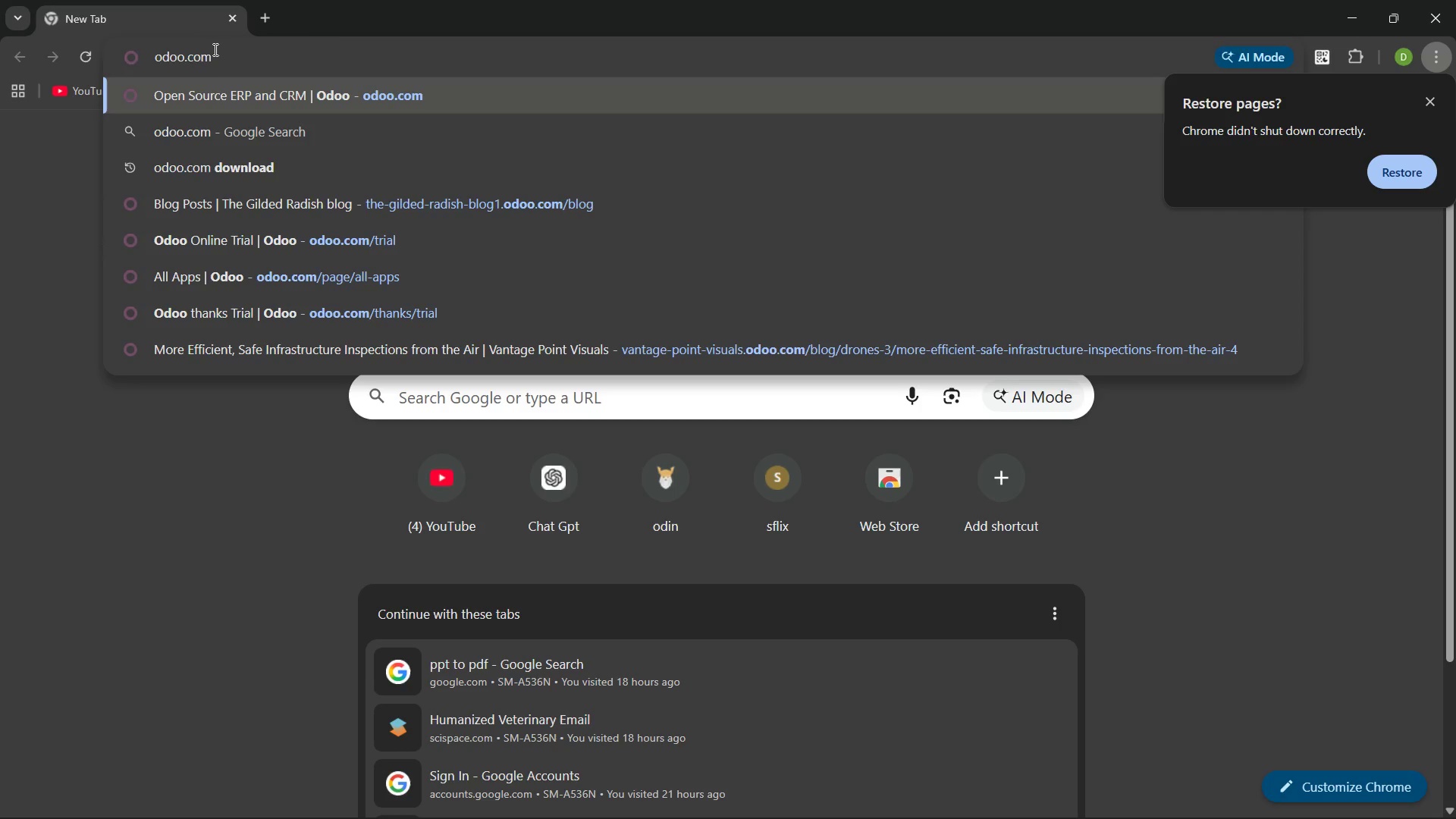 
key(Enter)
 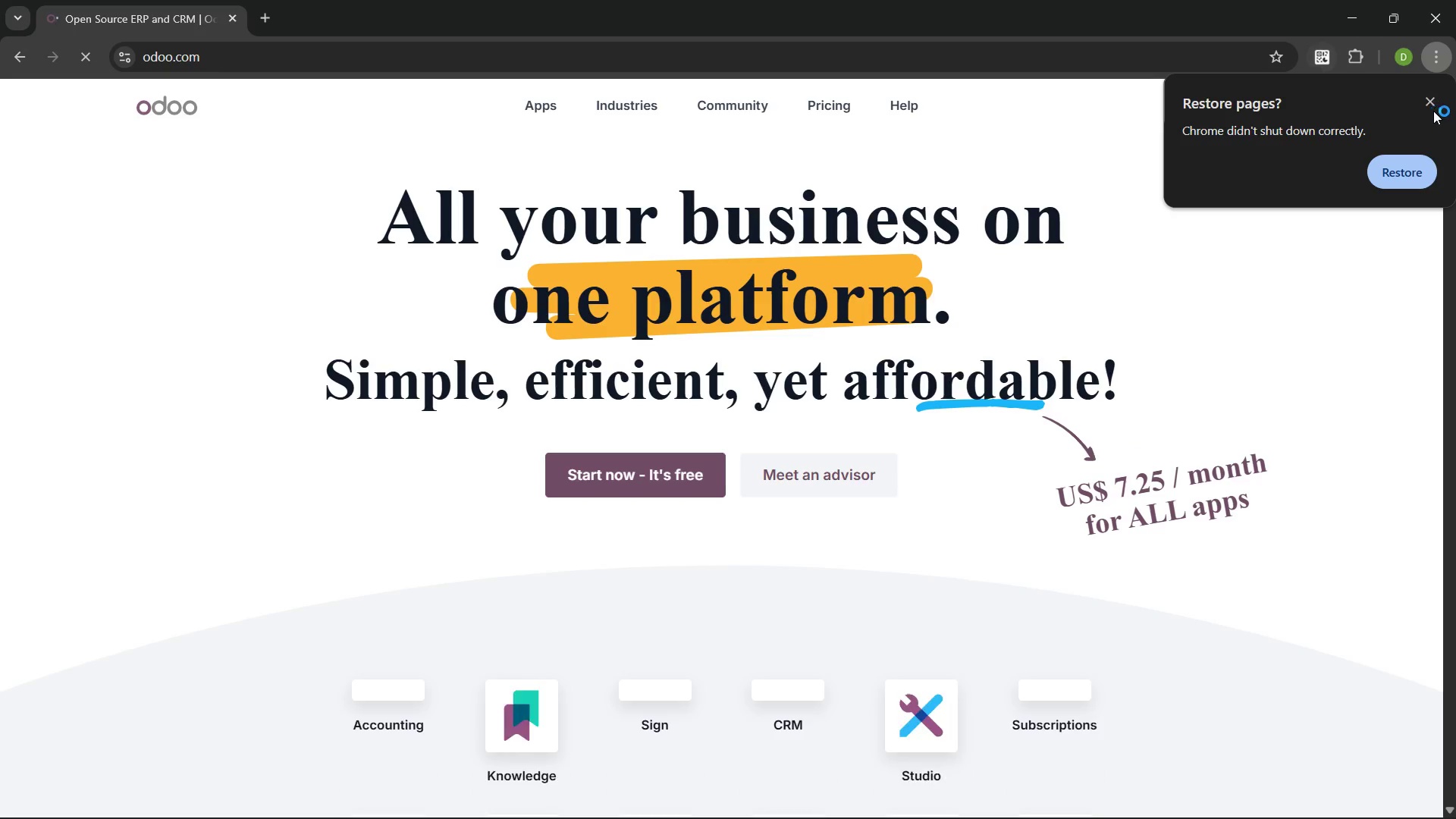 
left_click([1434, 110])
 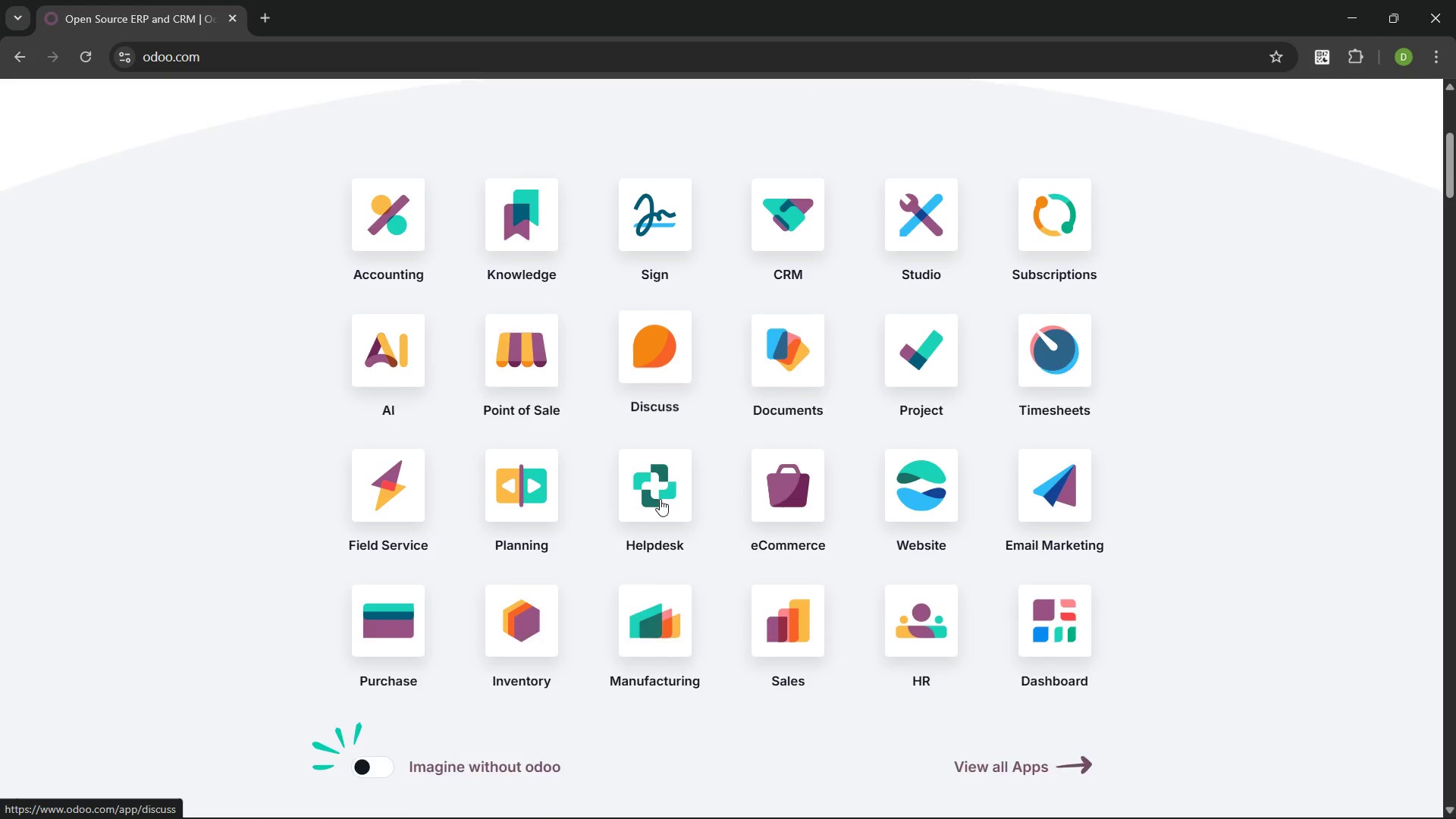 
wait(5.8)
 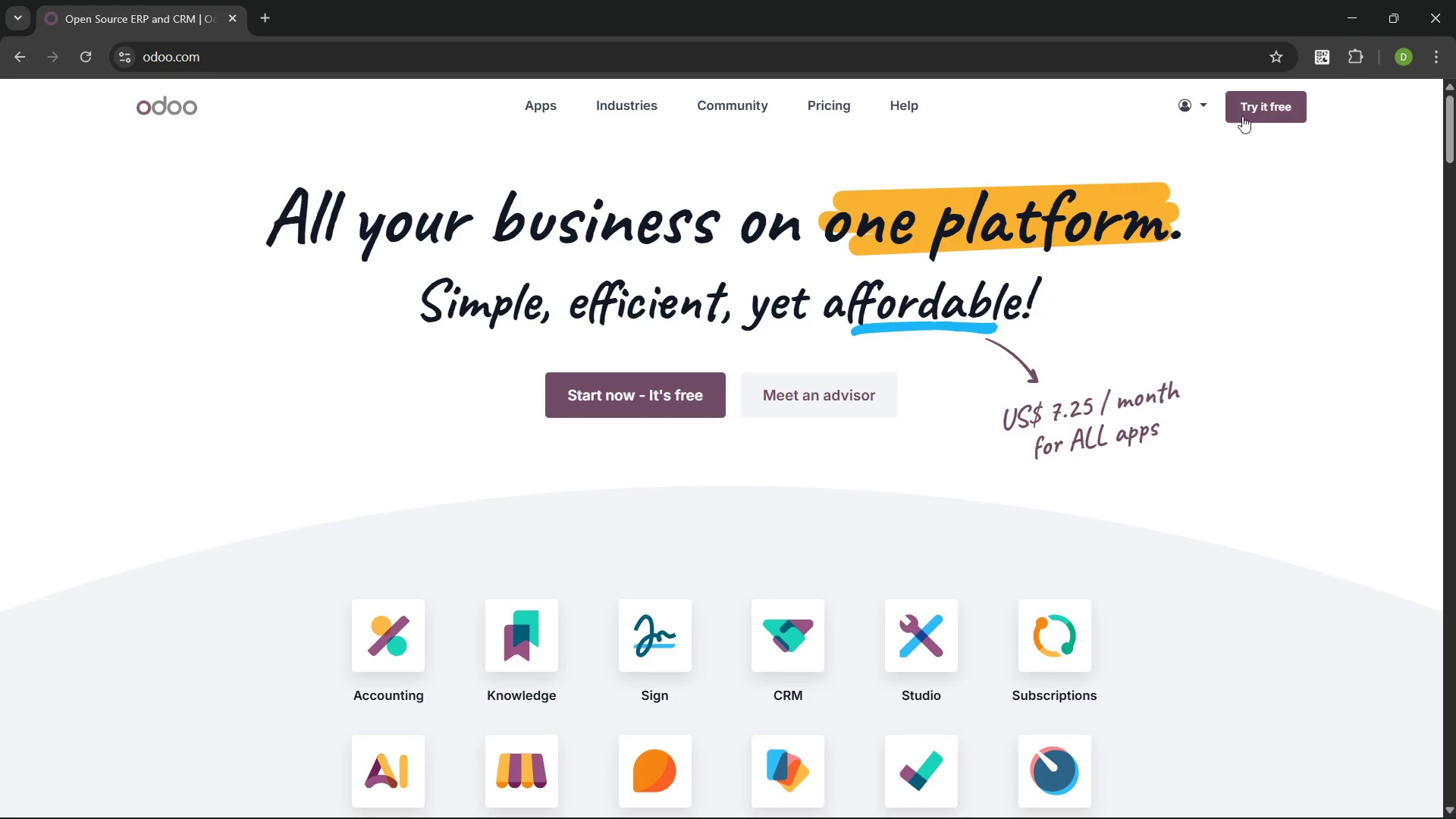 
left_click([849, 241])